 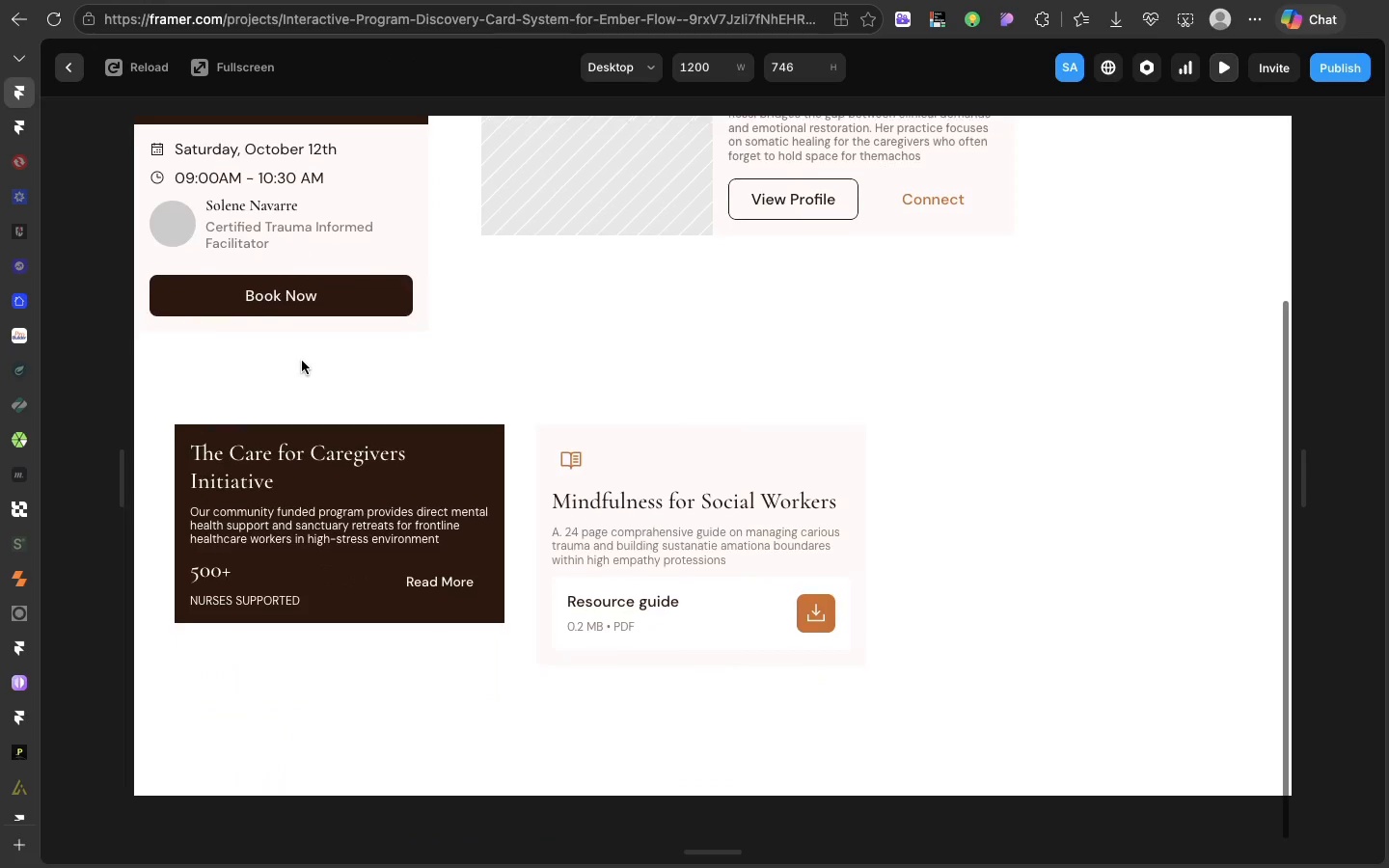 
left_click([300, 511])
 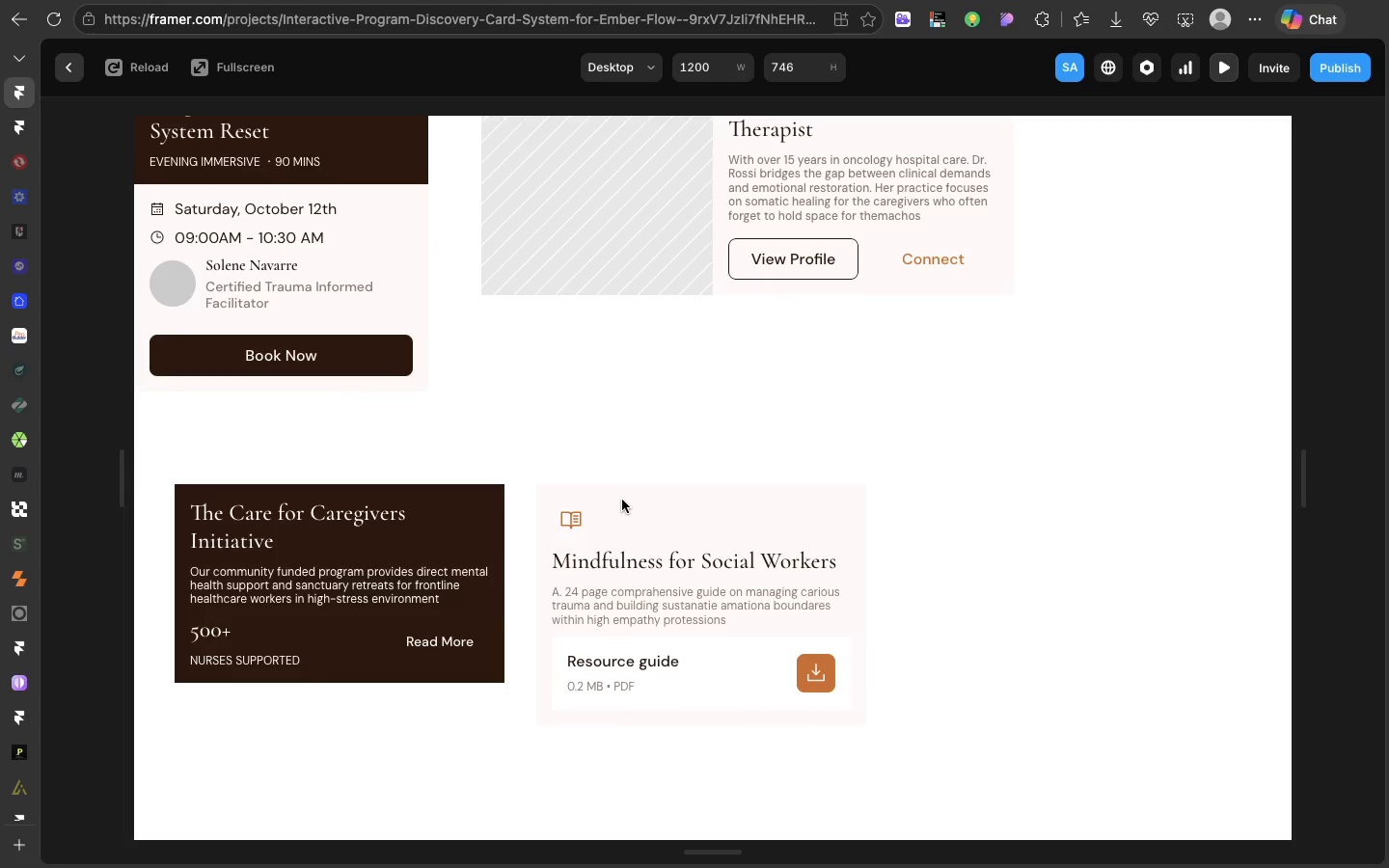 
double_click([622, 500])
 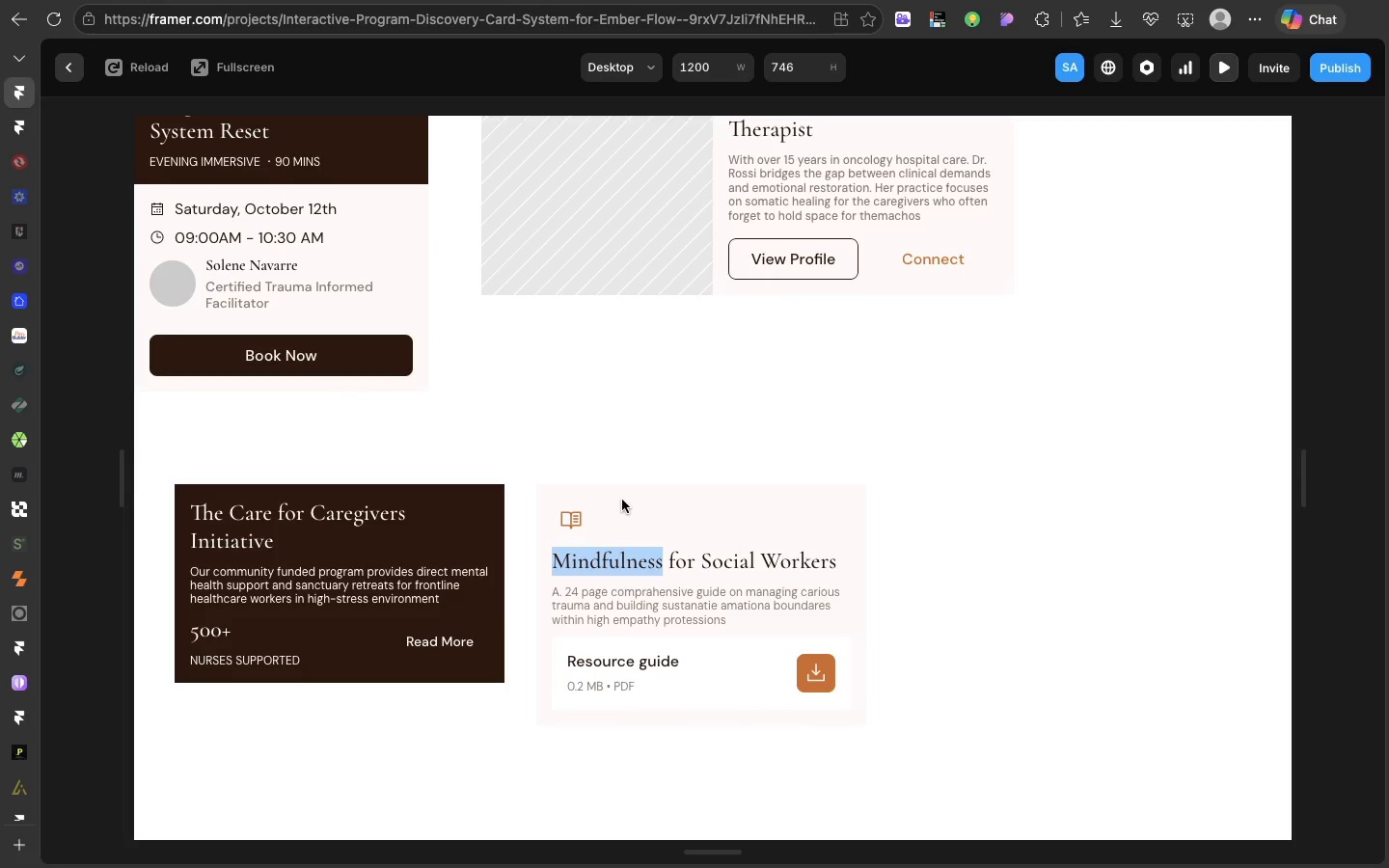 
scroll: coordinate [622, 501], scroll_direction: down, amount: 29.0
 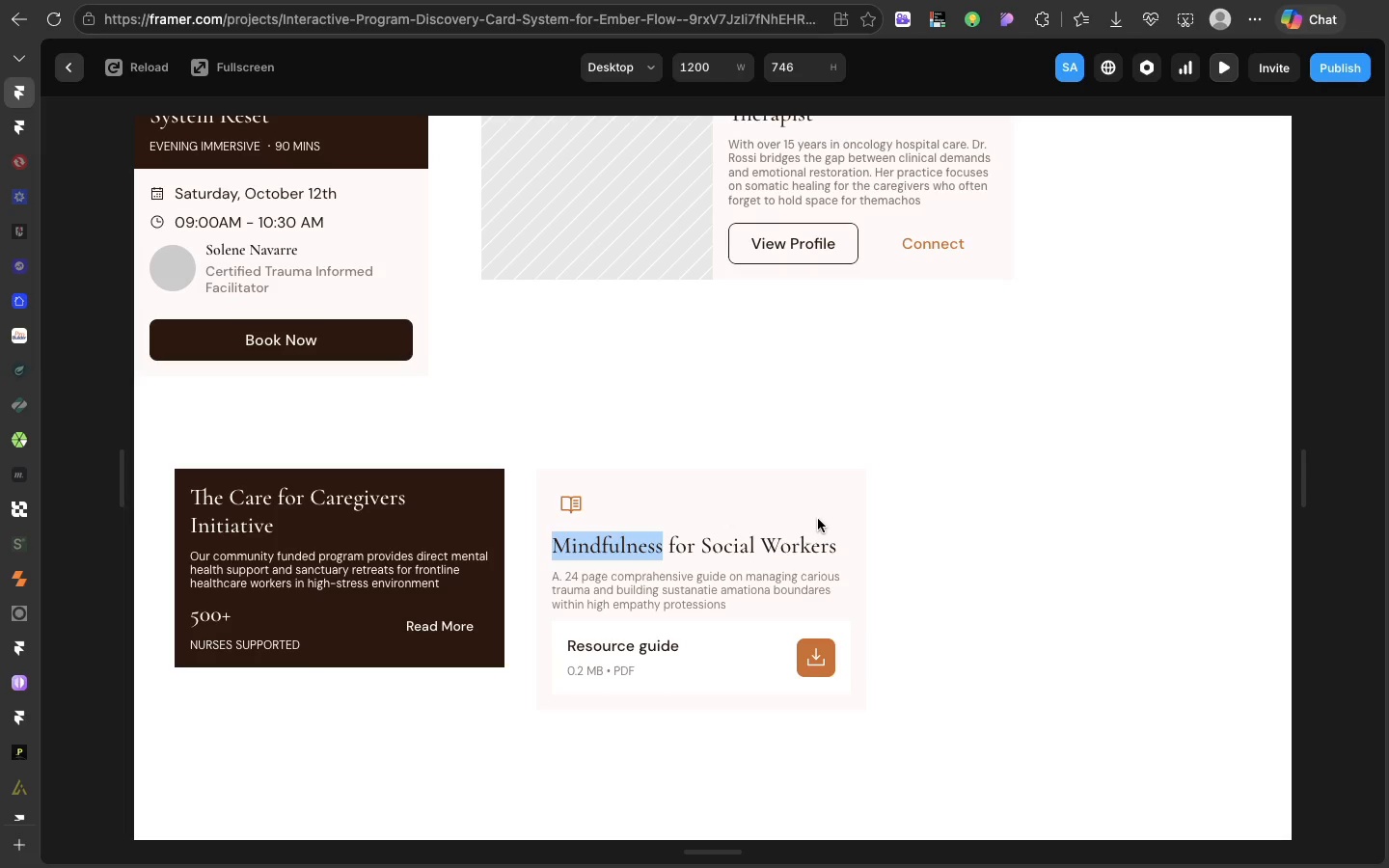 
double_click([818, 519])
 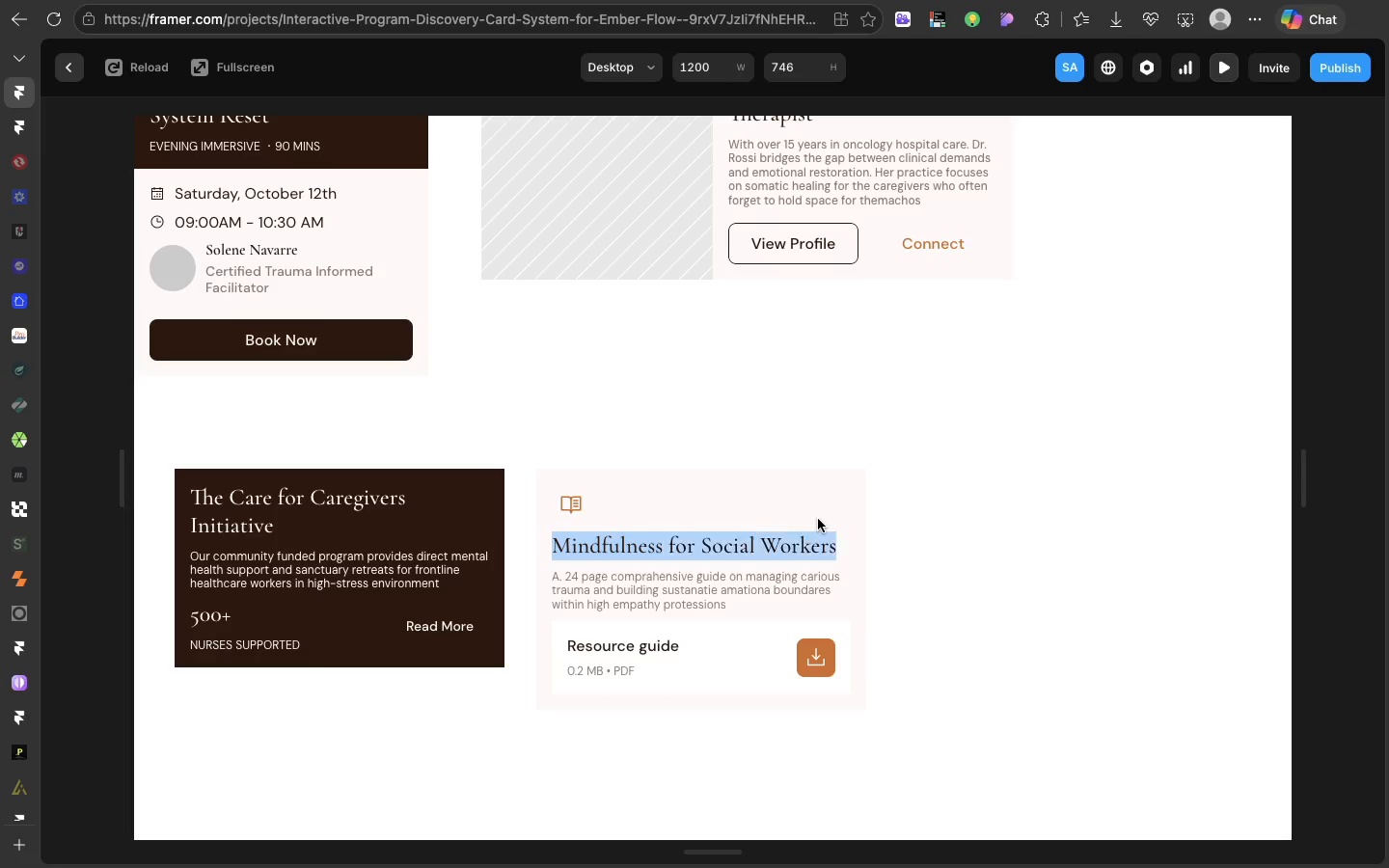 
triple_click([818, 519])
 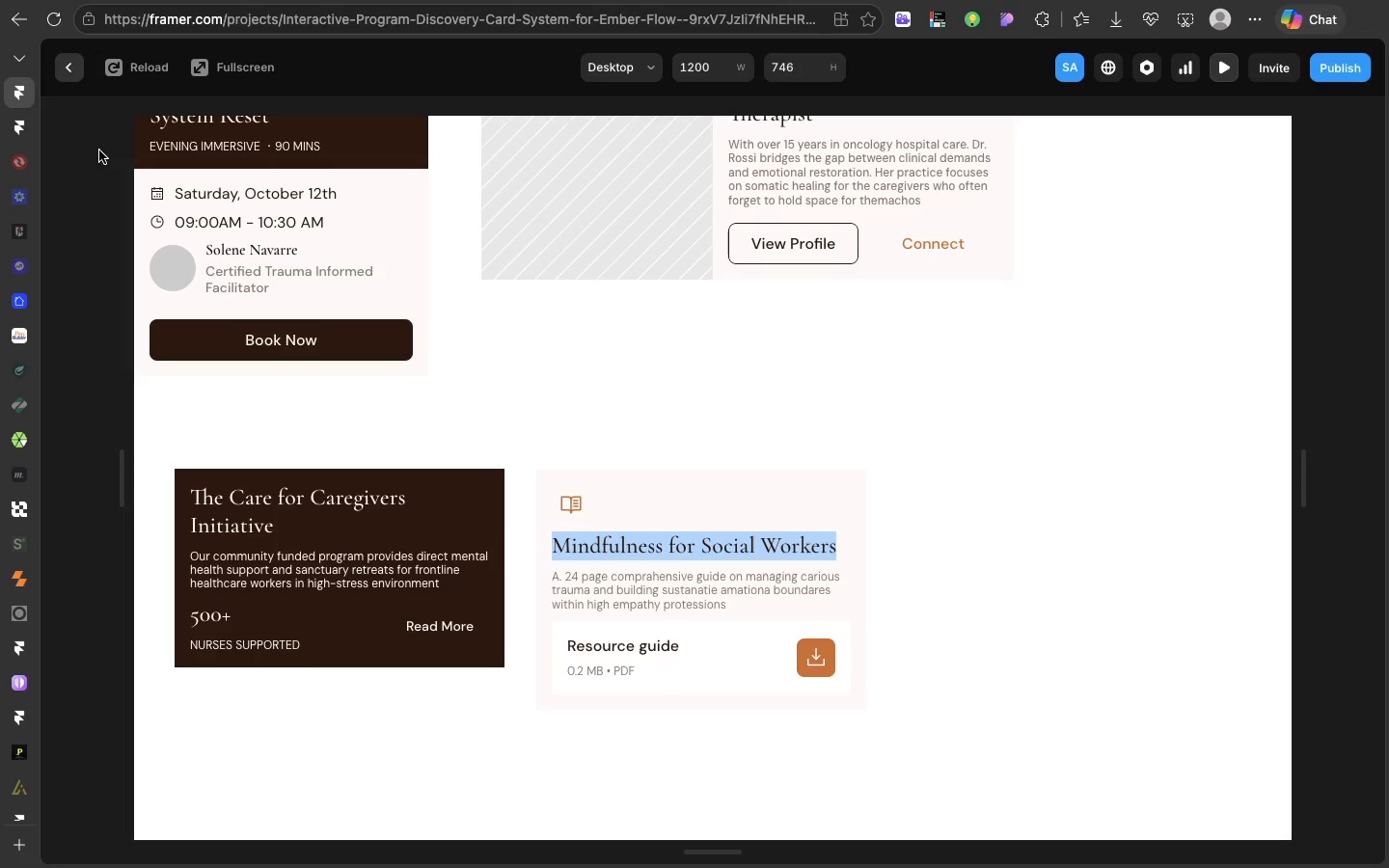 
left_click([75, 67])
 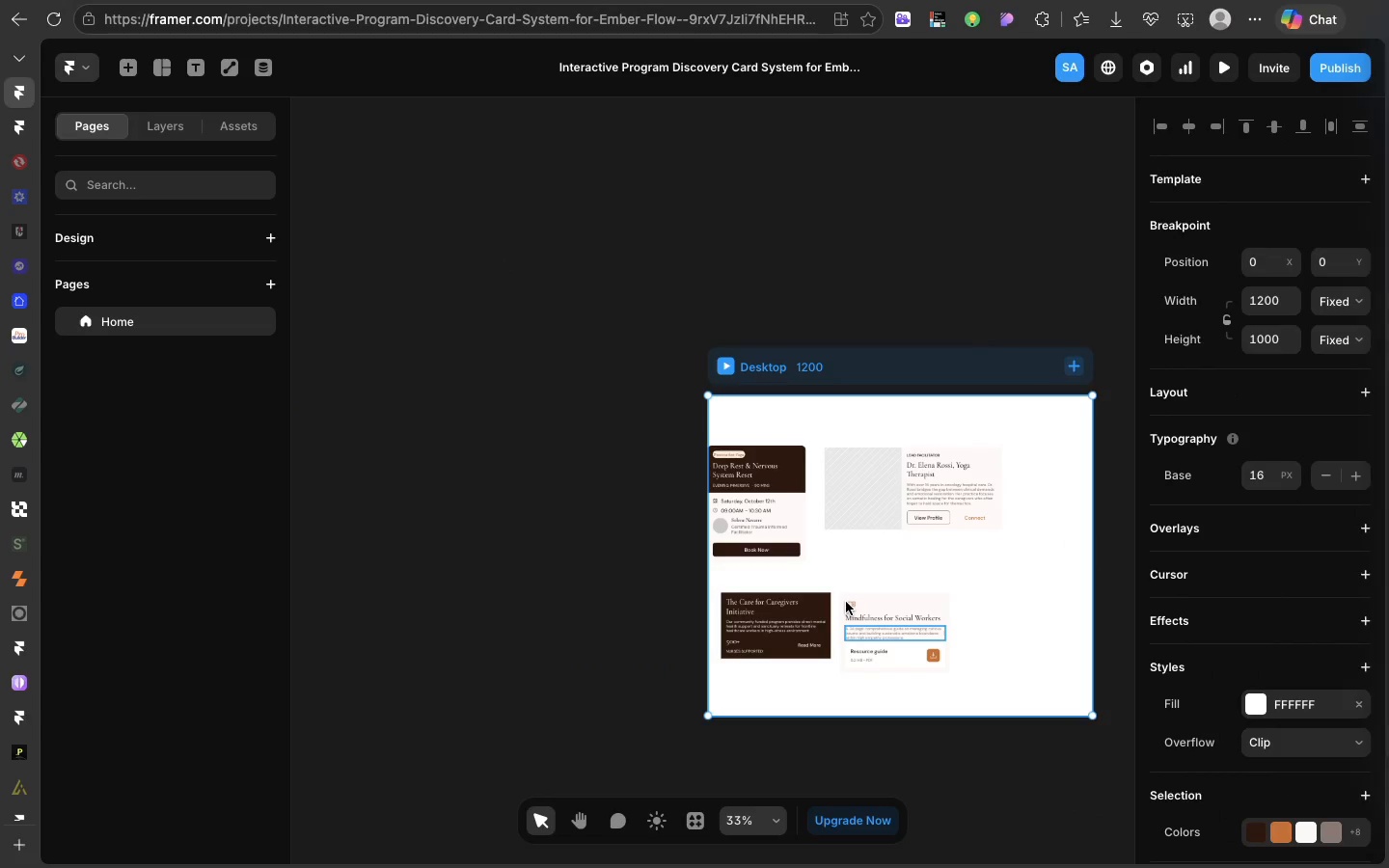 
wait(5.38)
 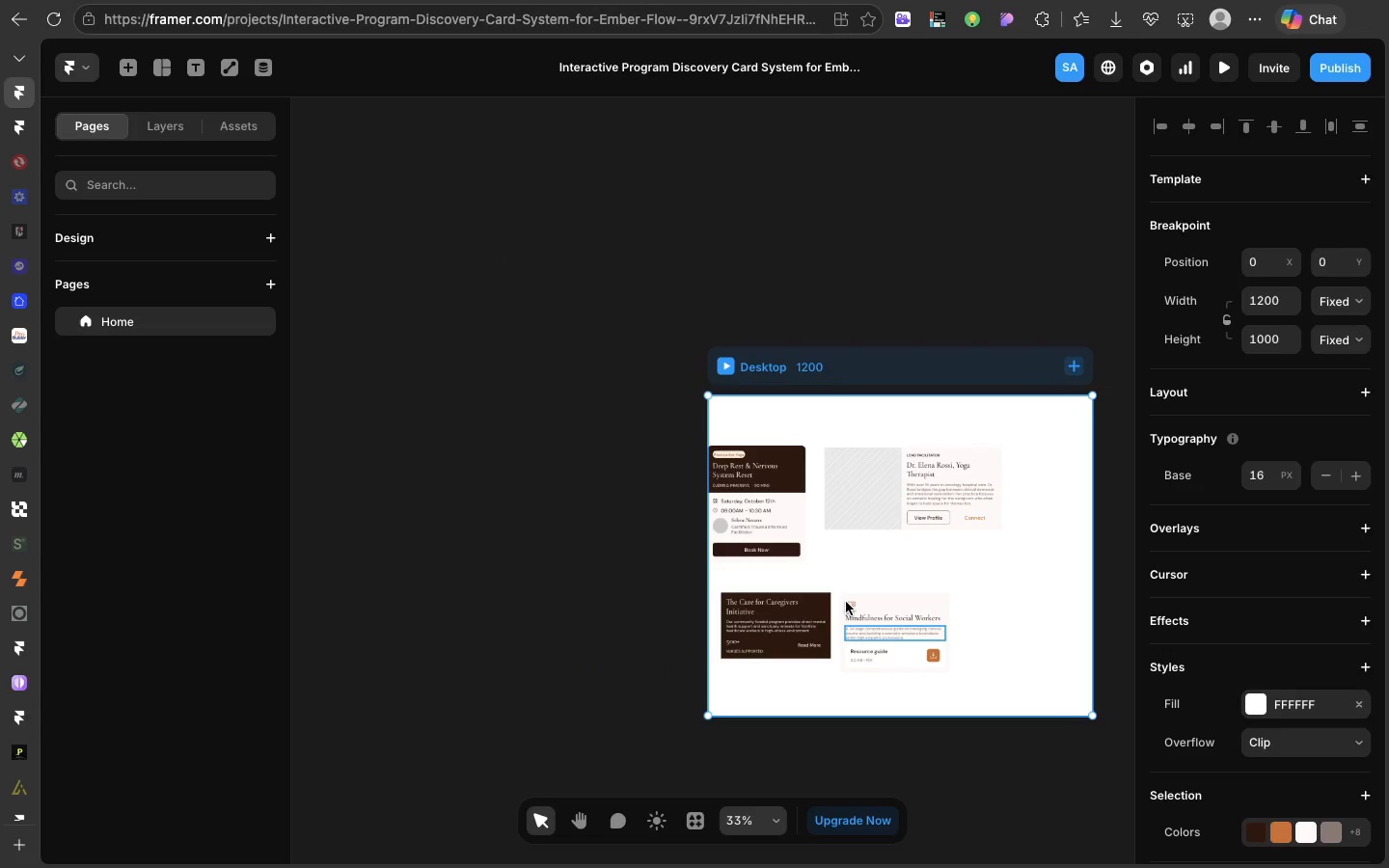 
scroll: coordinate [922, 557], scroll_direction: down, amount: 25.0
 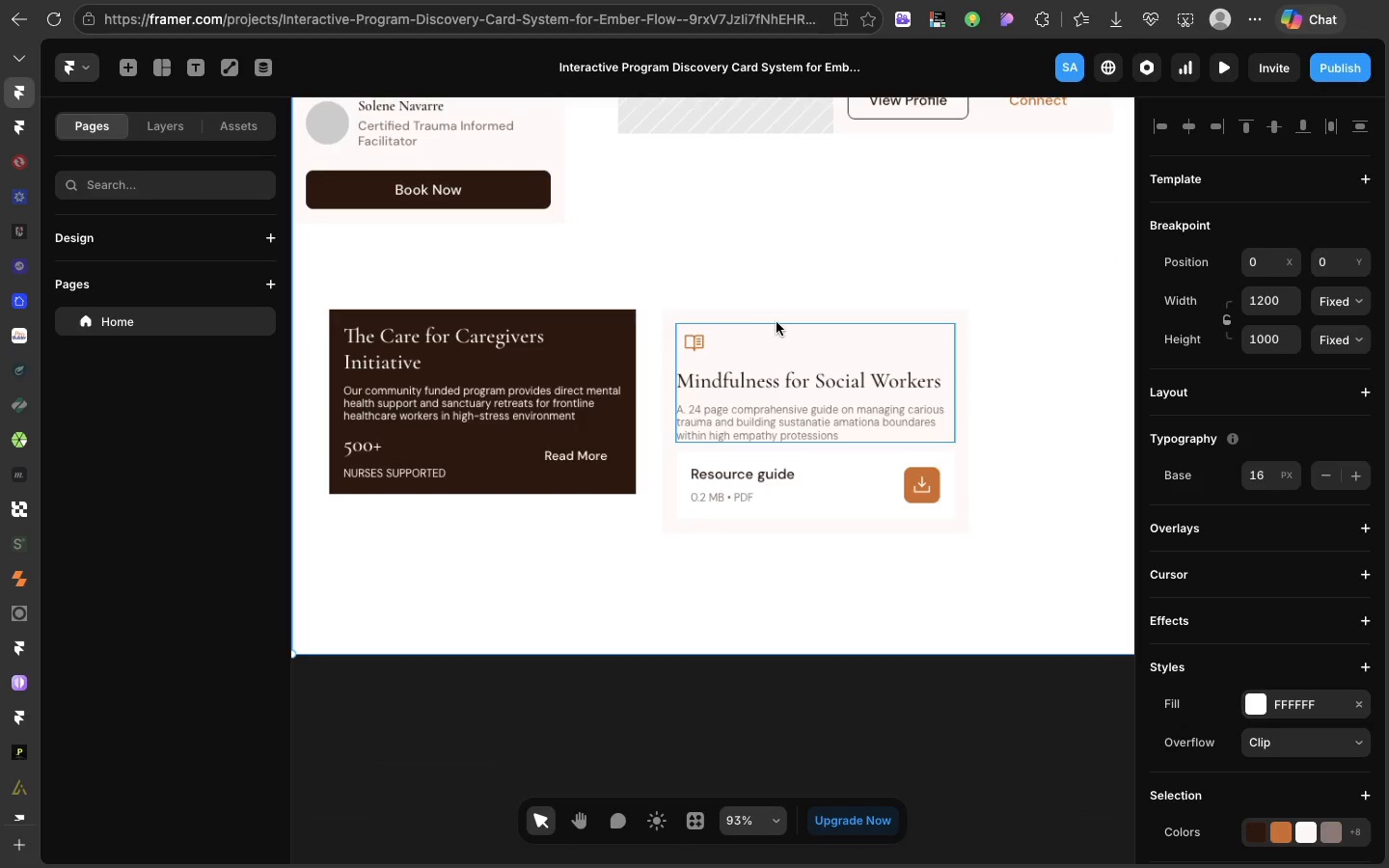 
left_click([775, 316])
 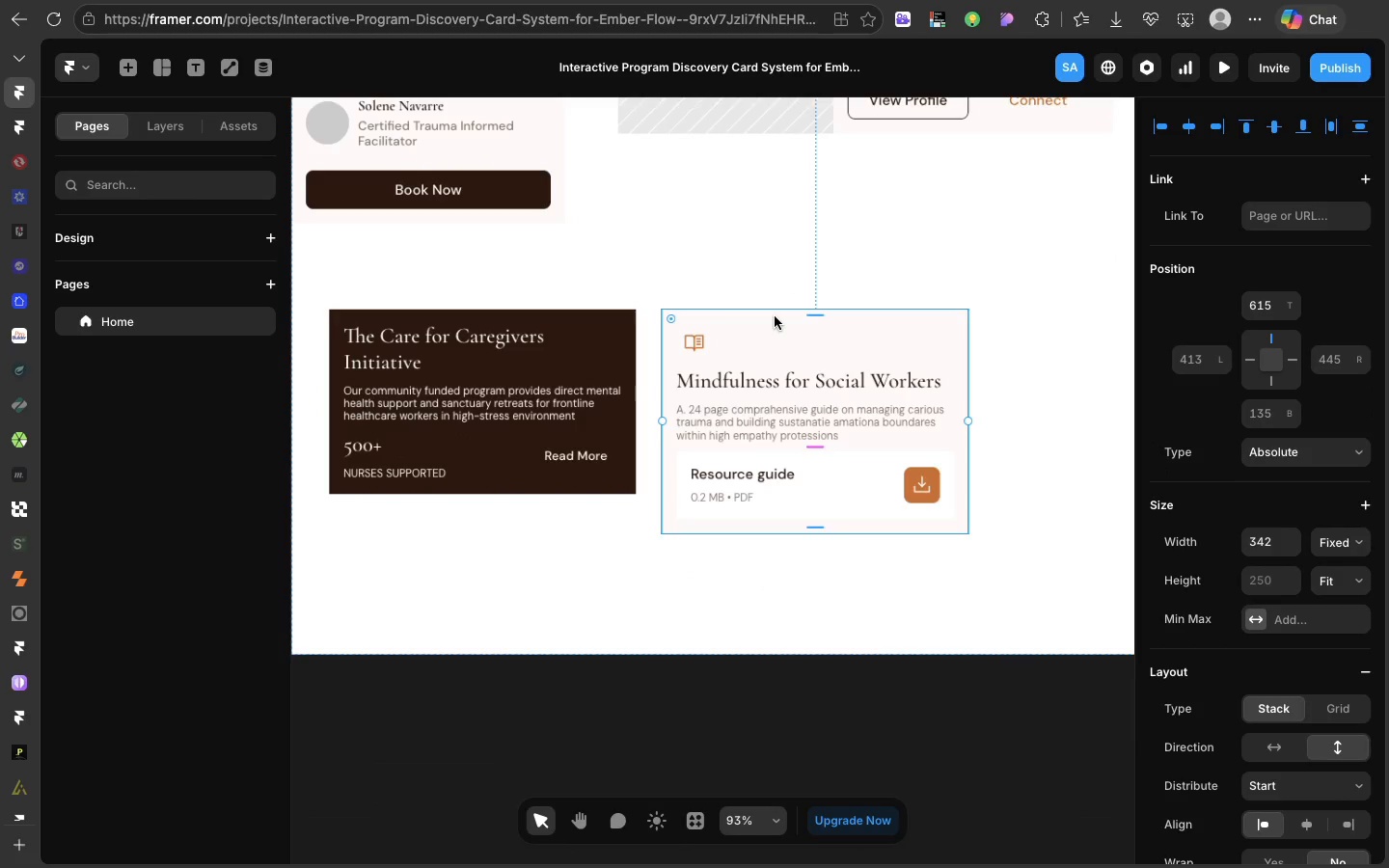 
right_click([775, 316])
 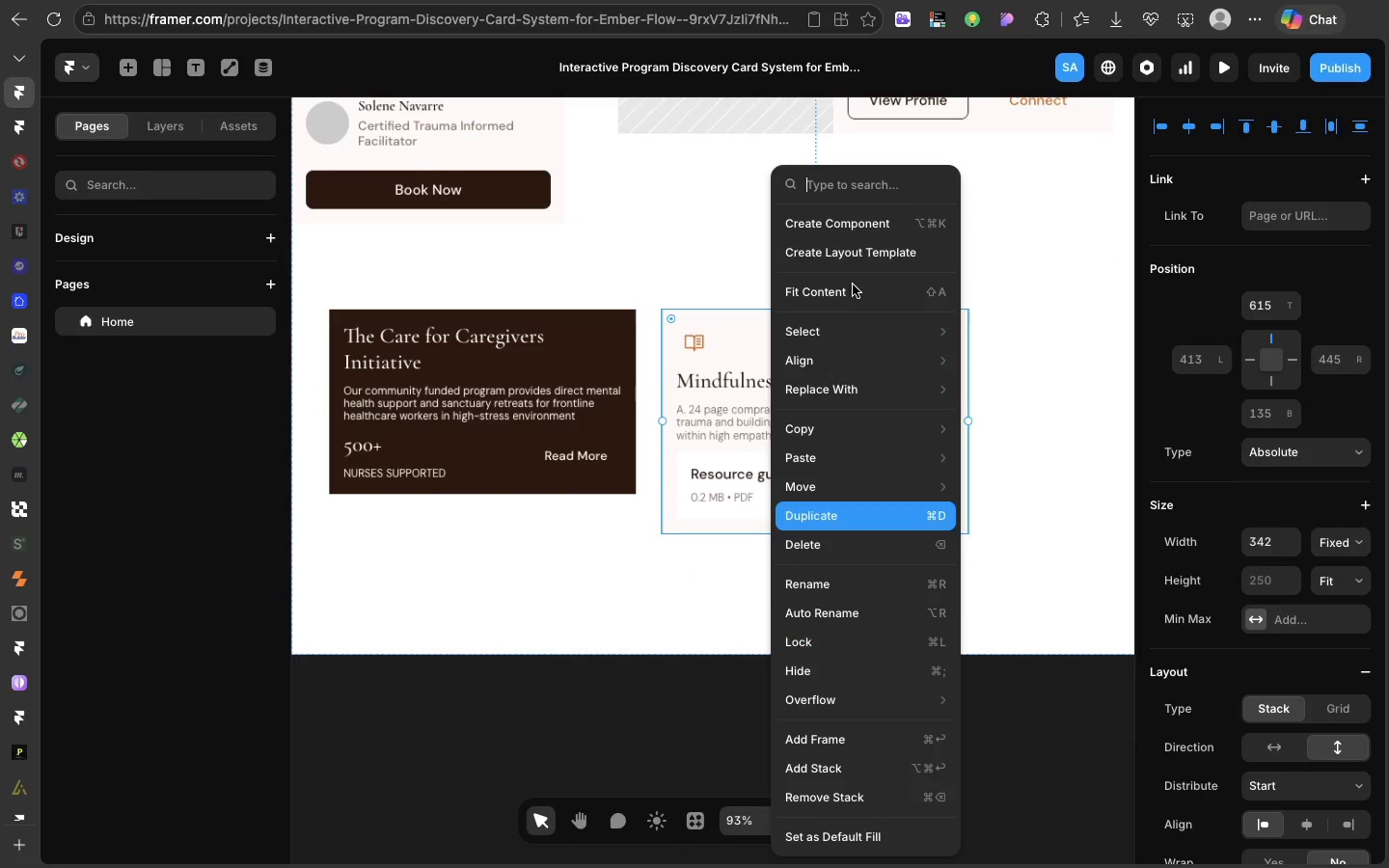 
left_click([869, 217])
 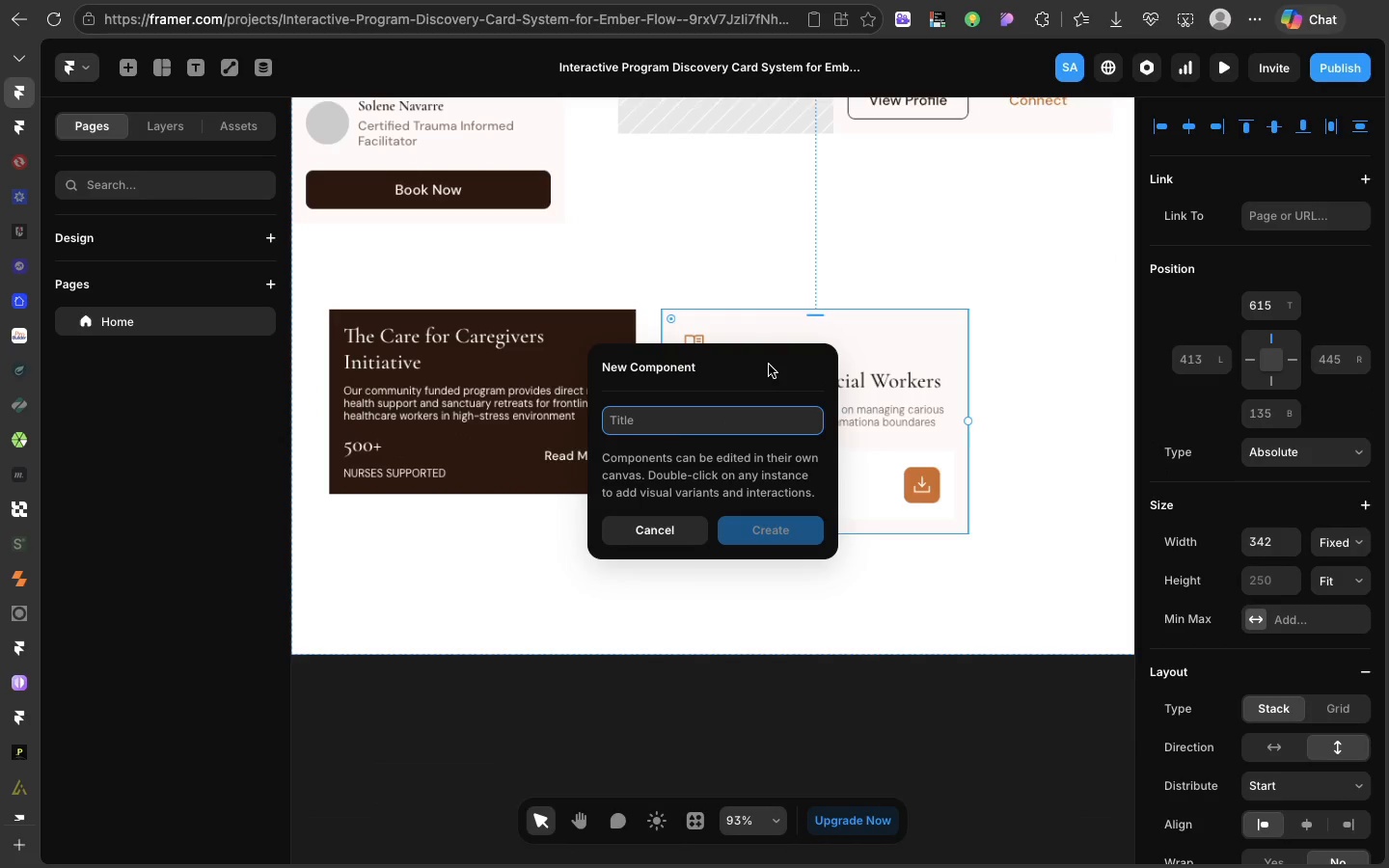 
key(CapsLock)